 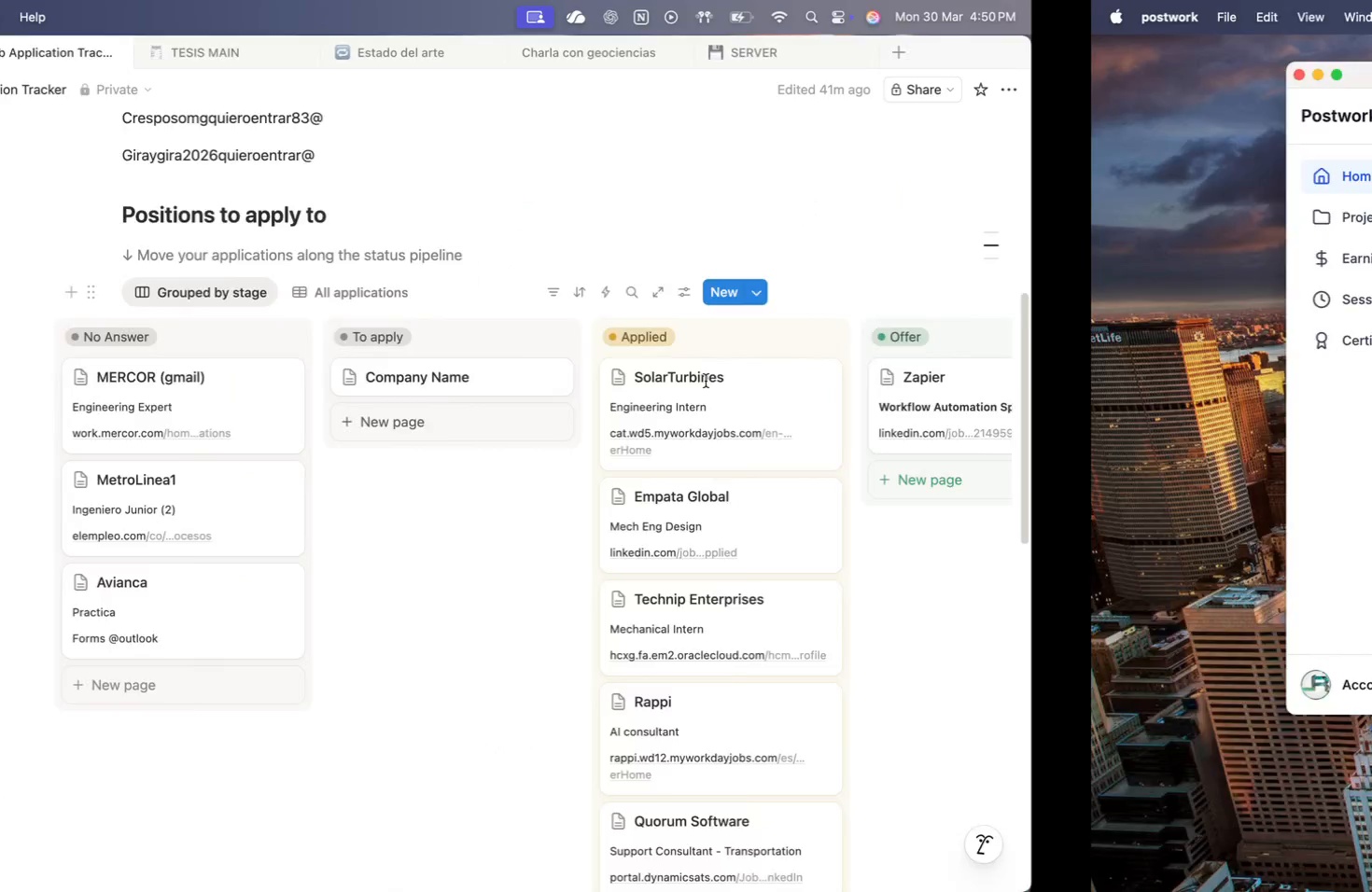 
key(Meta+V)
 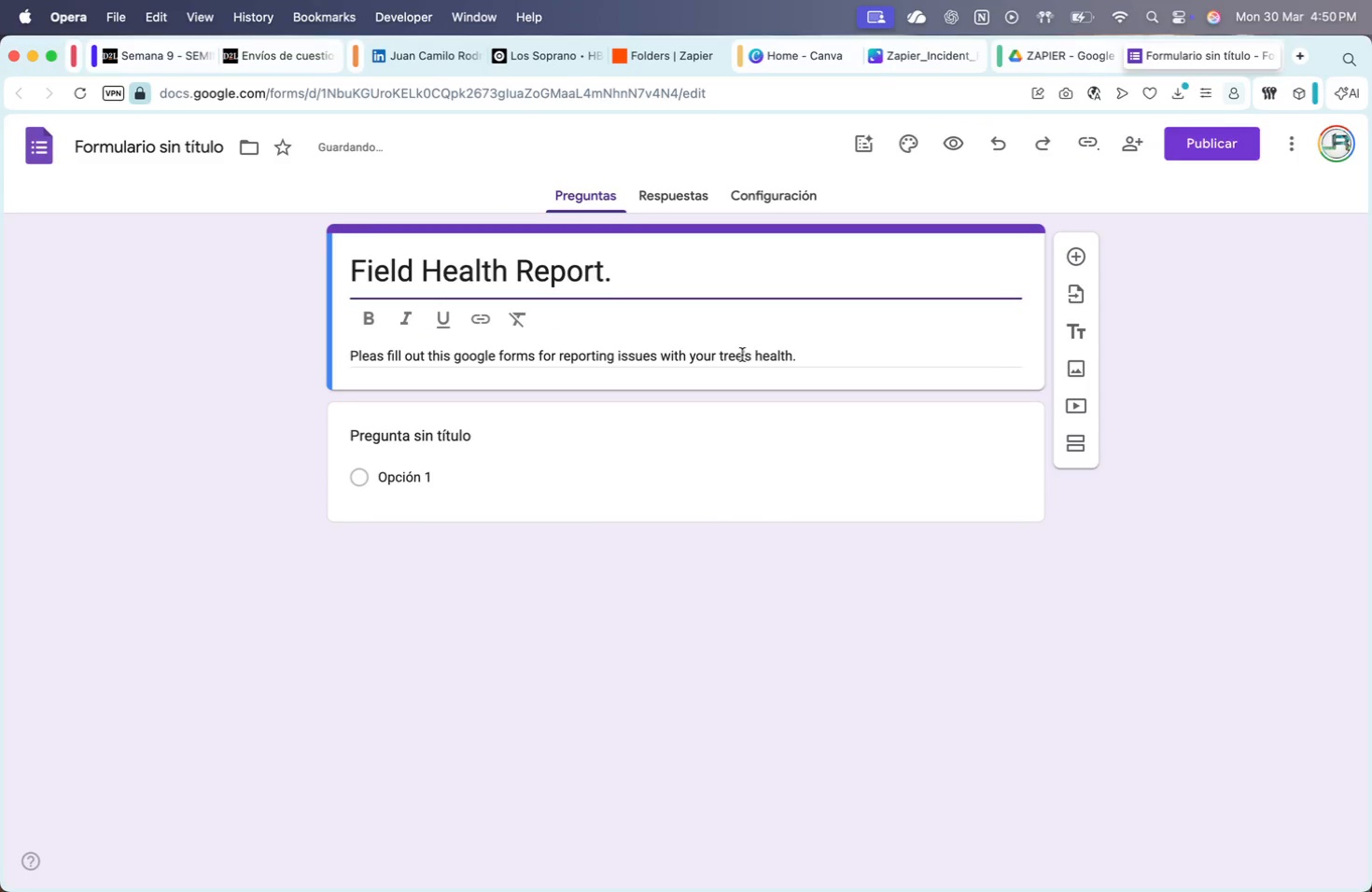 
left_click([756, 352])
 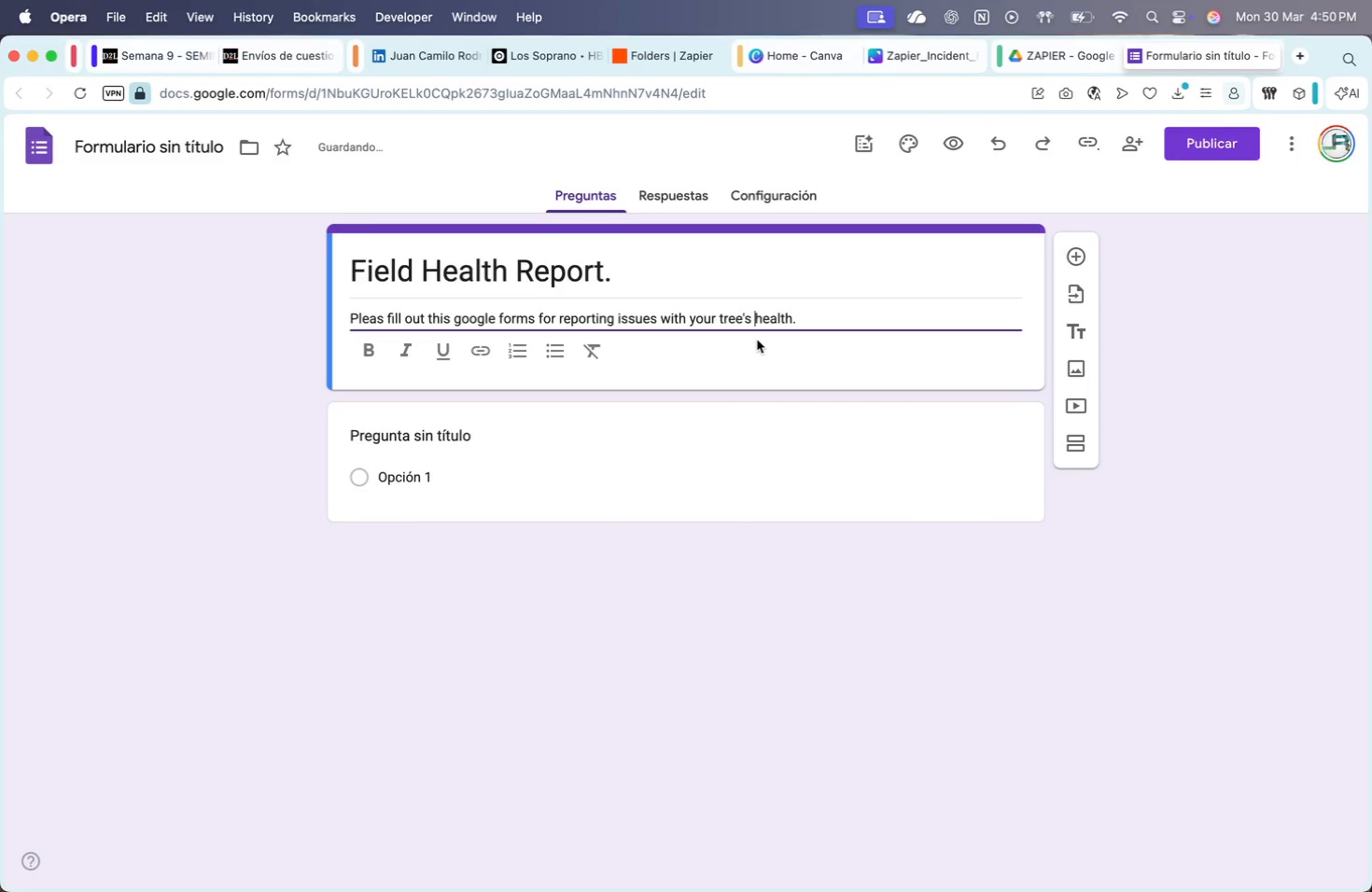 
type(or field )
key(Backspace)
type('s )
 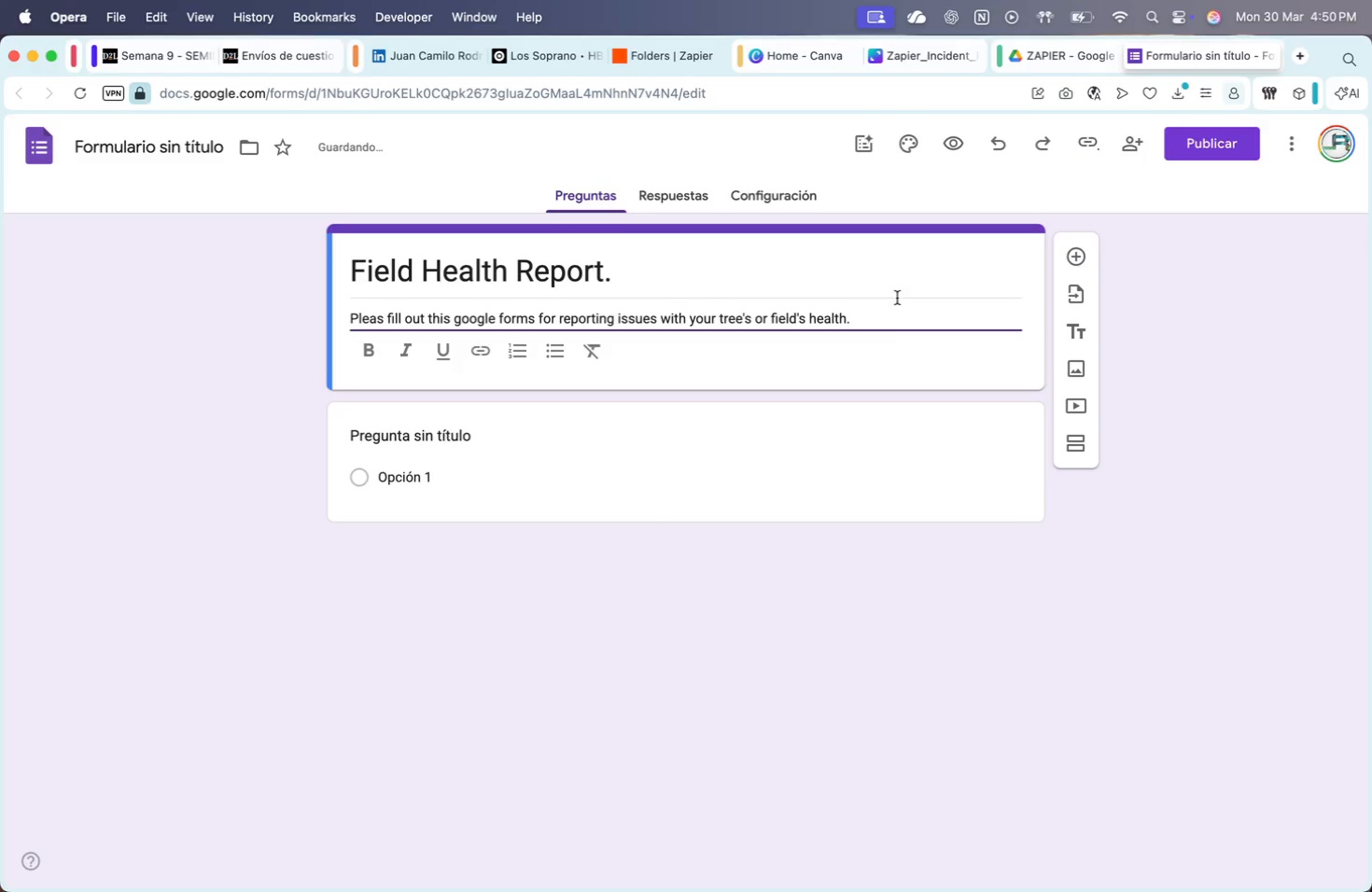 
left_click([854, 378])
 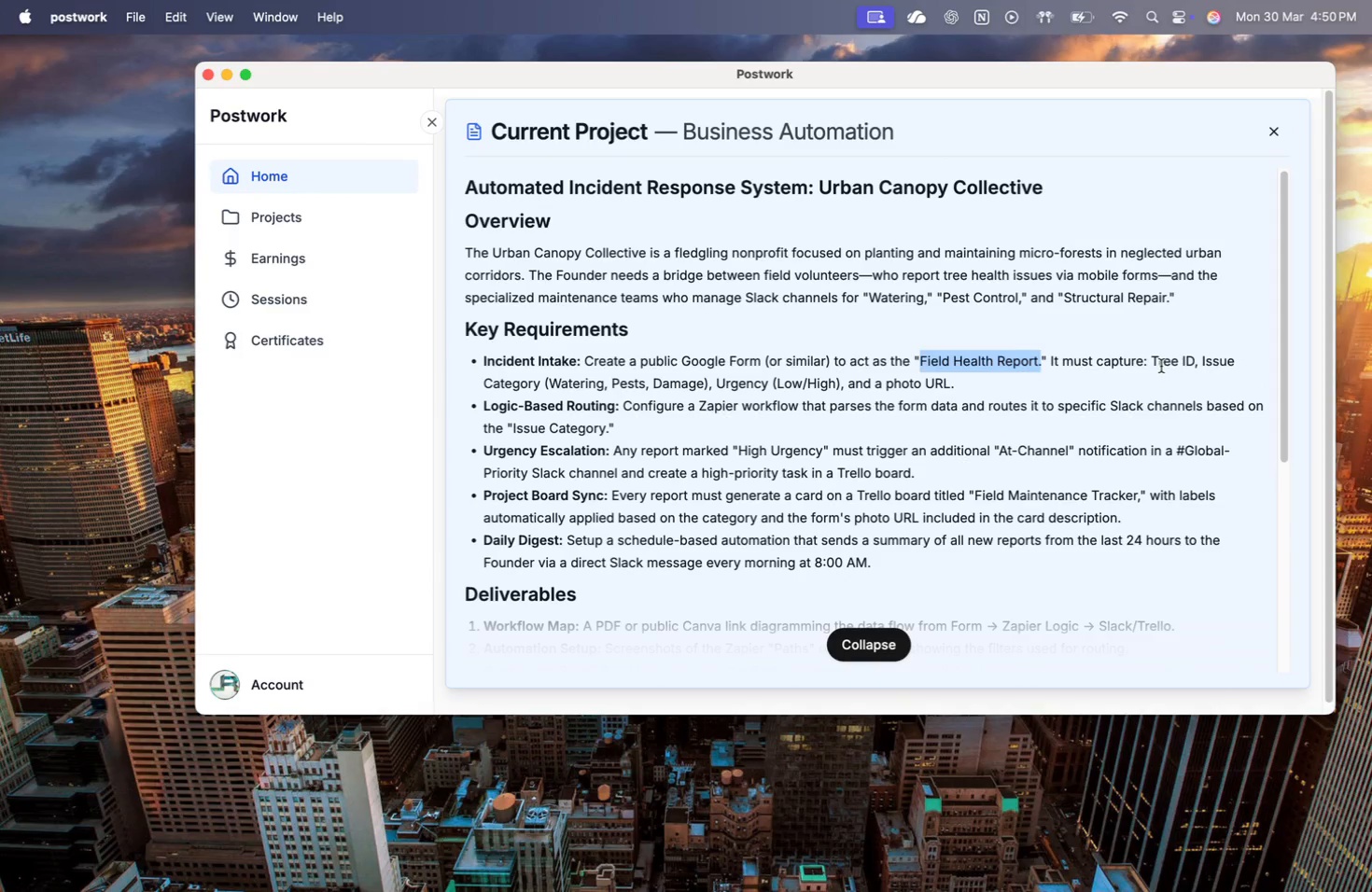 
wait(6.05)
 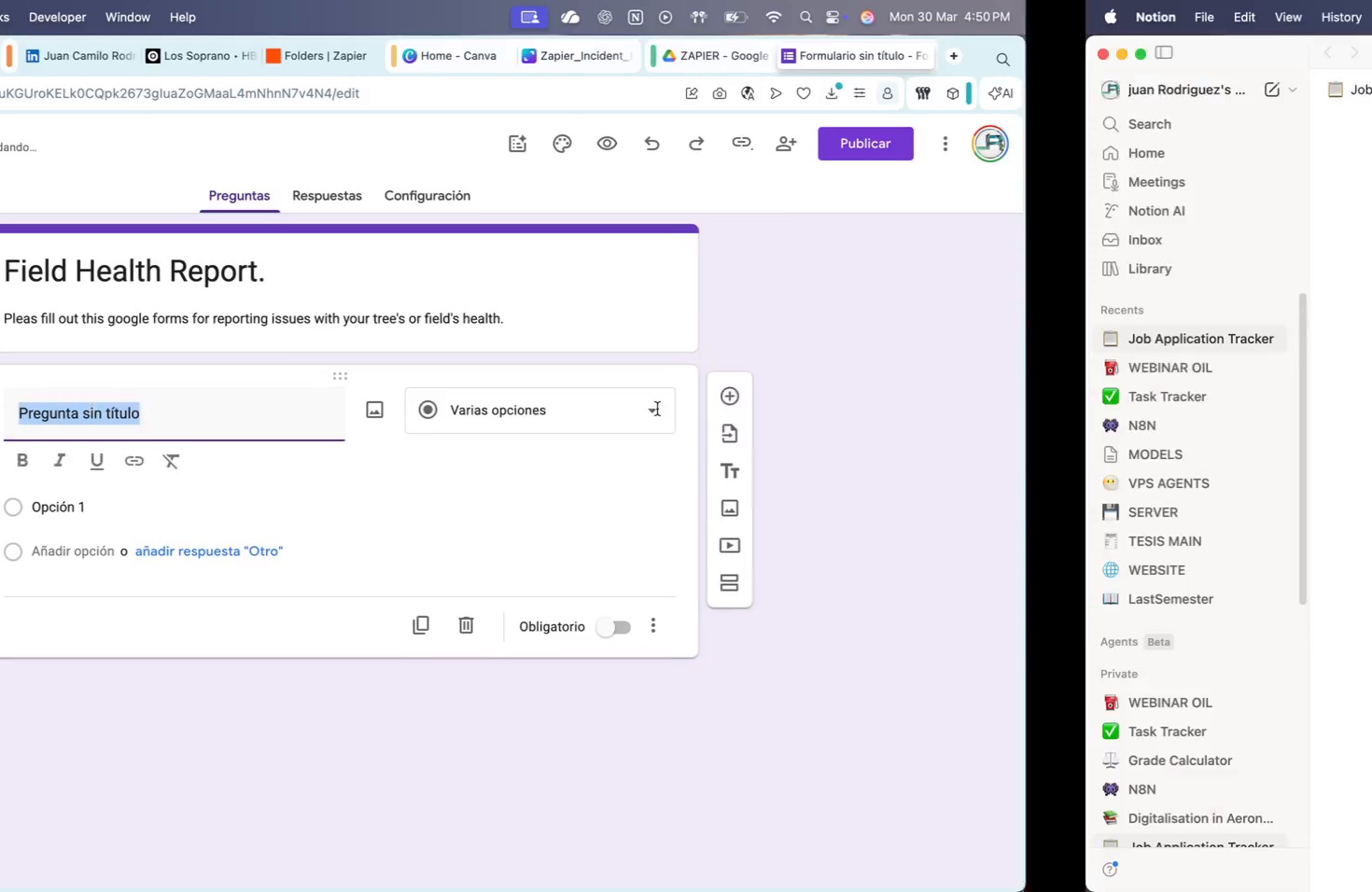 
type(Tree ID)
 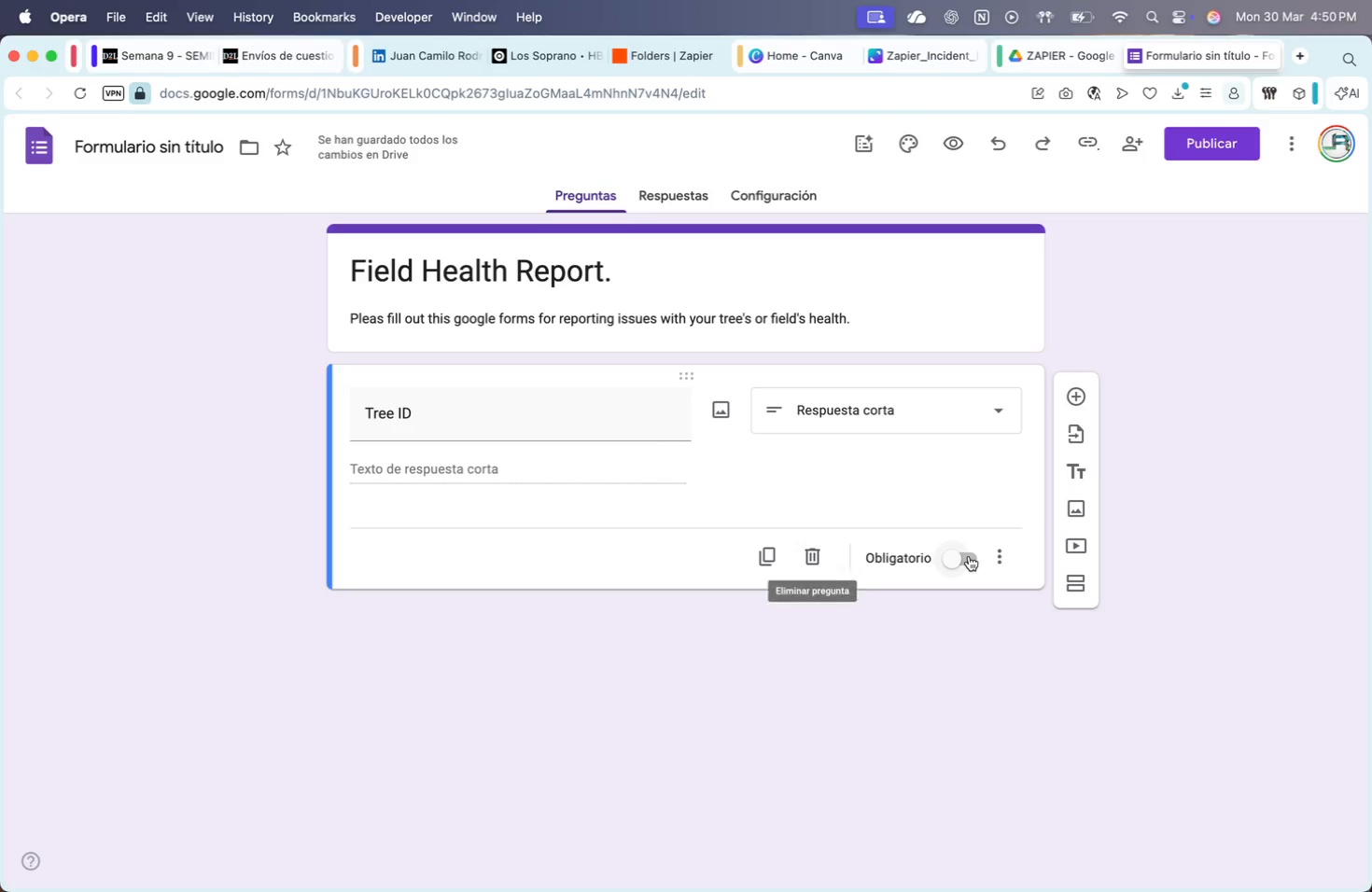 
left_click([1076, 396])